 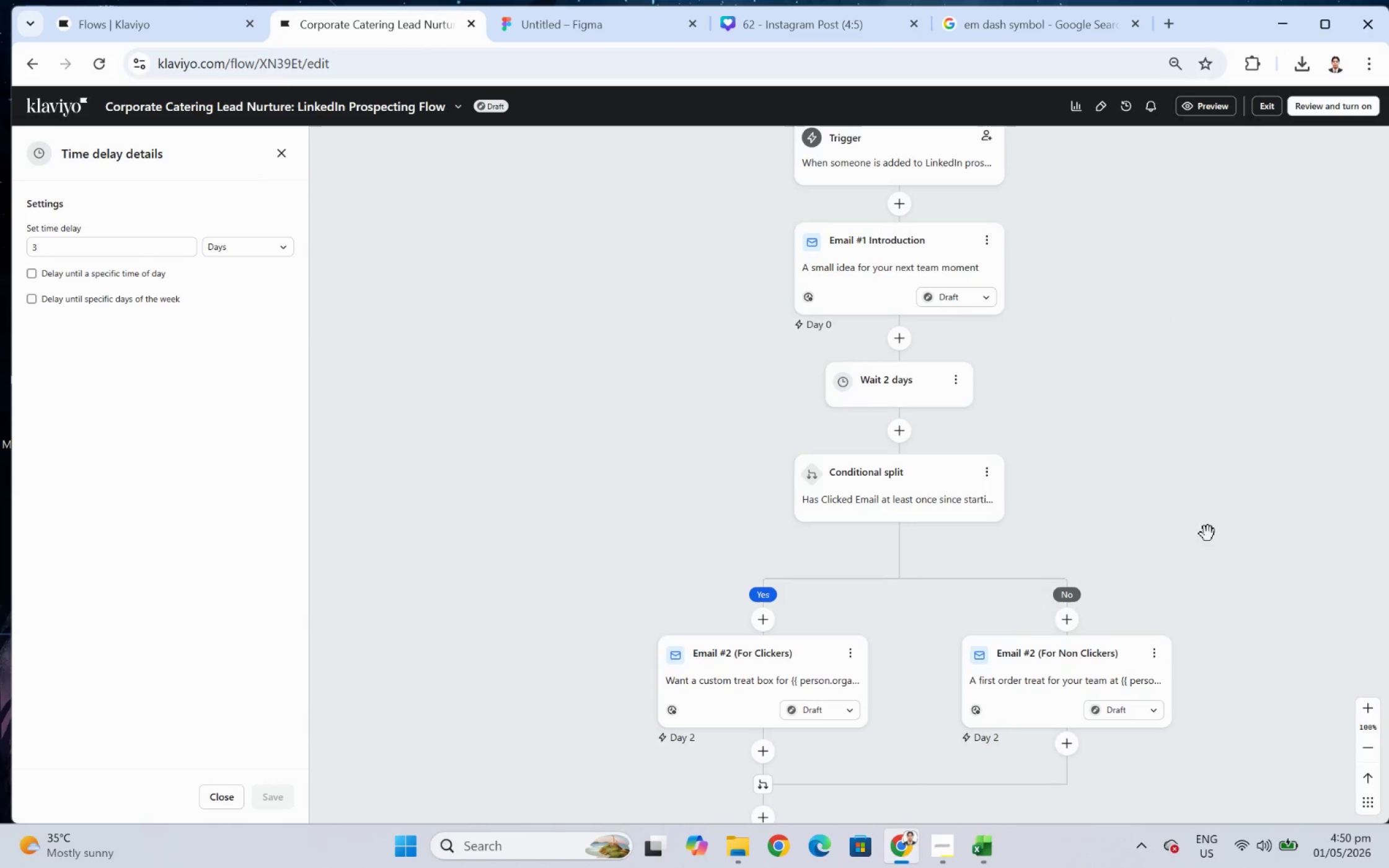 
scroll: coordinate [1139, 432], scroll_direction: up, amount: 3.0
 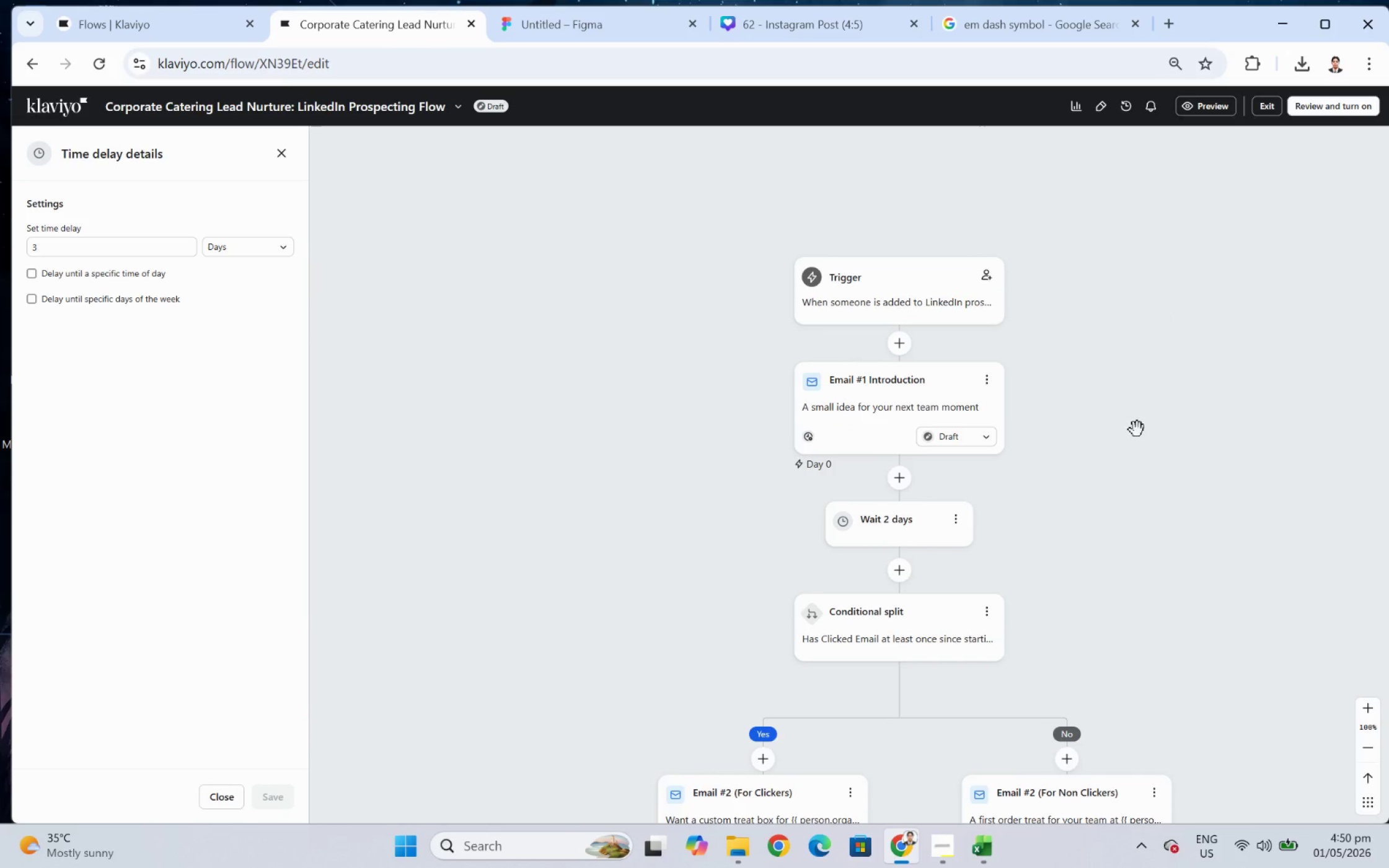 
scroll: coordinate [1137, 429], scroll_direction: down, amount: 2.0
 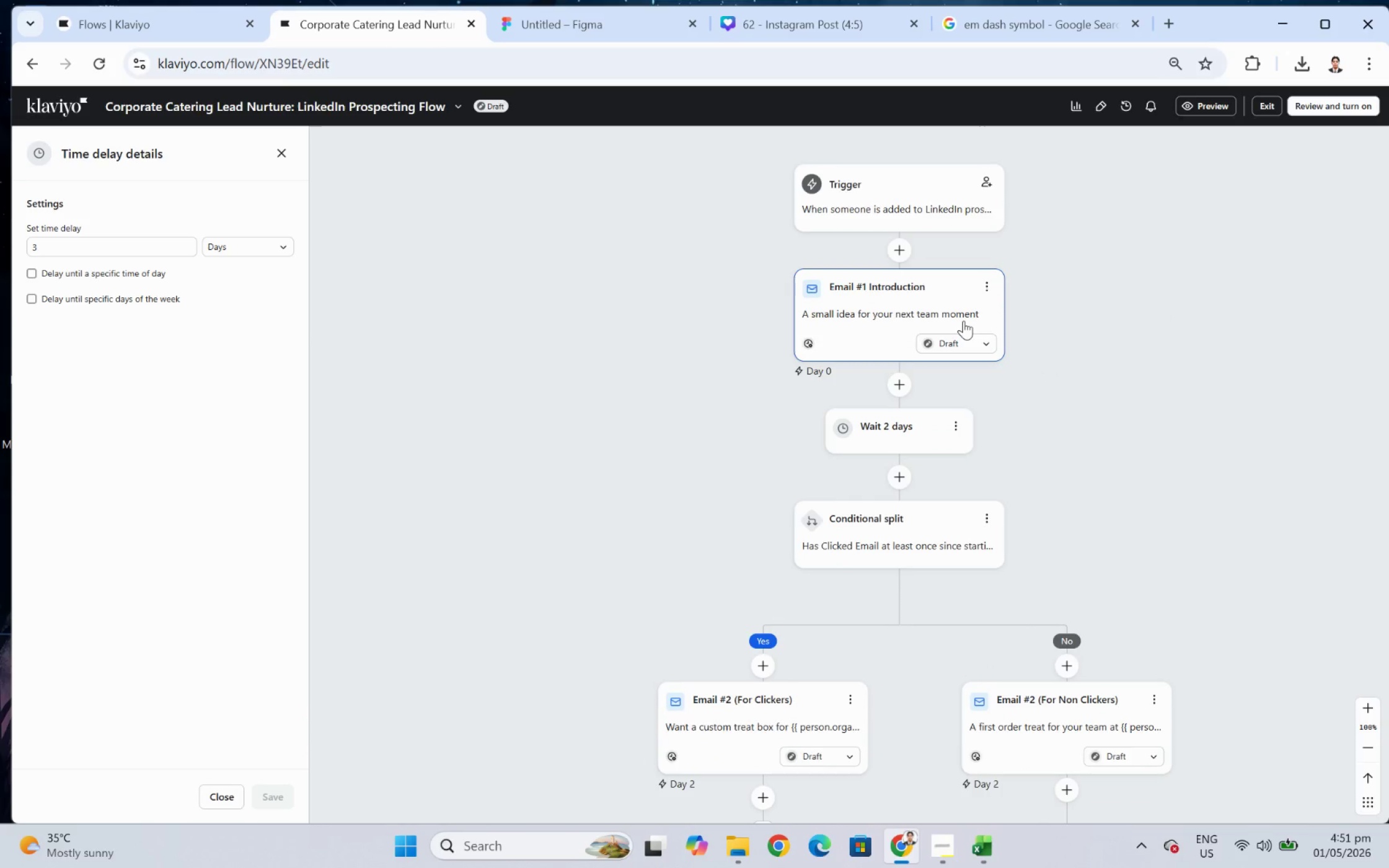 
left_click([964, 318])
 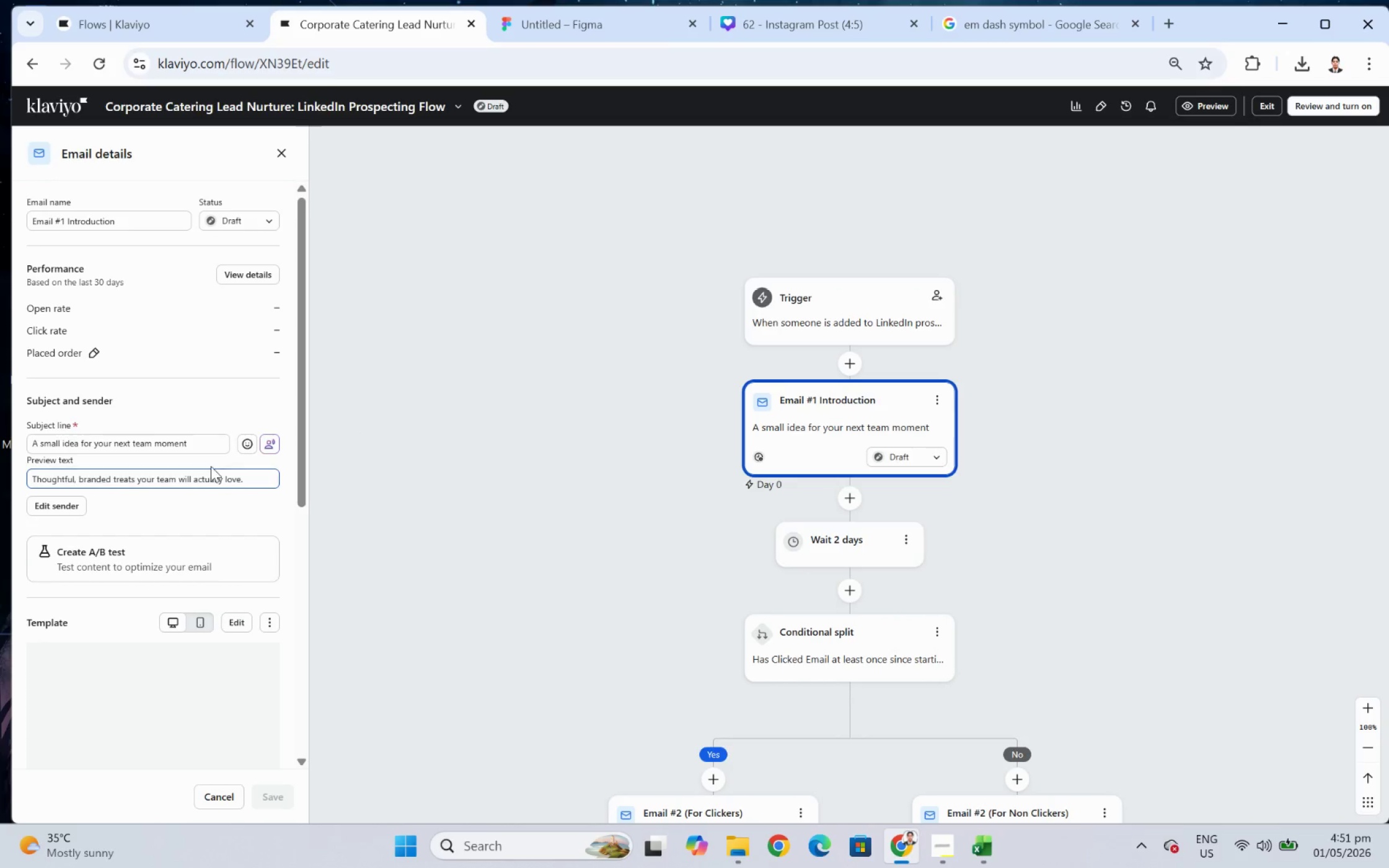 
scroll: coordinate [833, 665], scroll_direction: down, amount: 4.0
 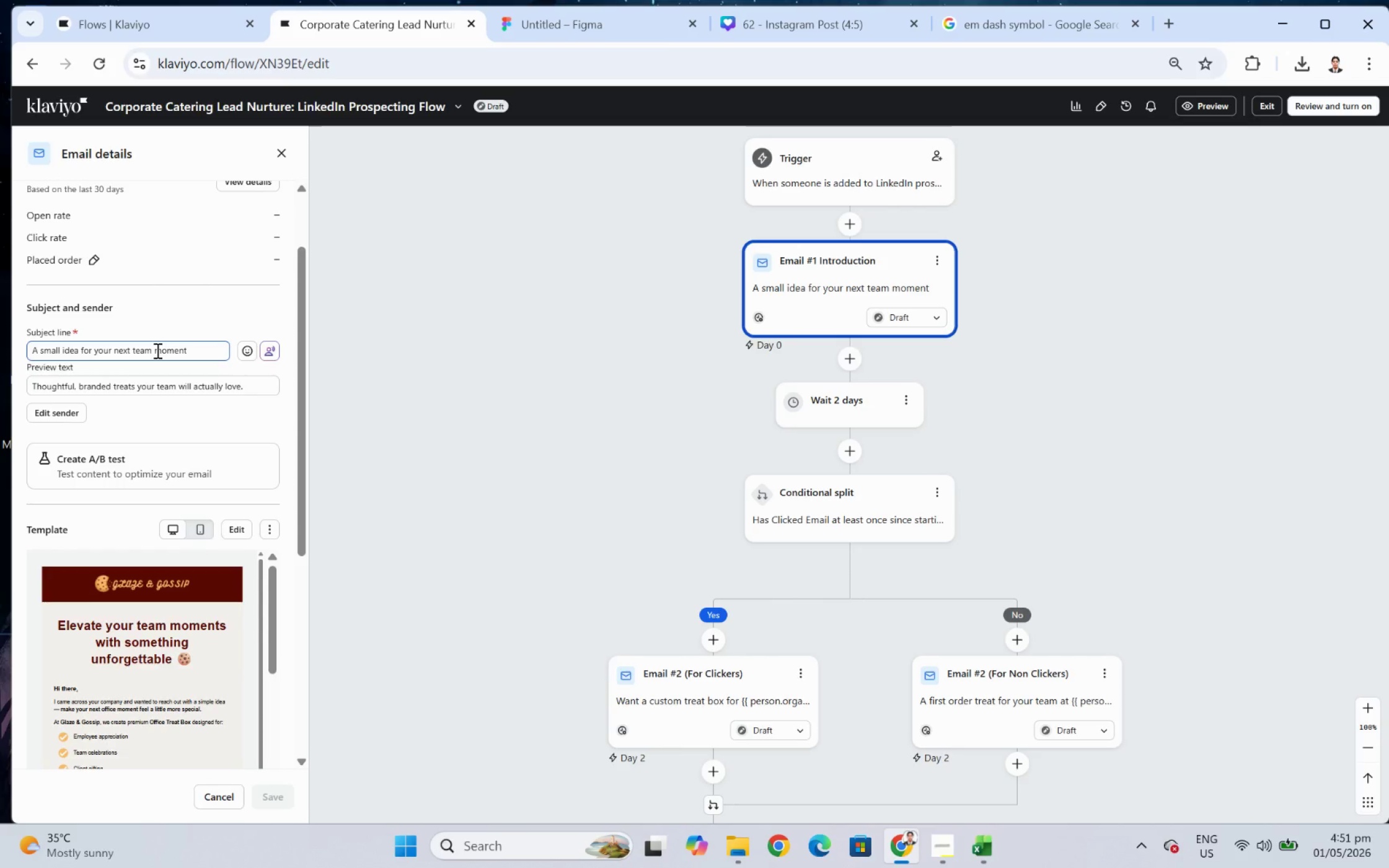 
wait(10.83)
 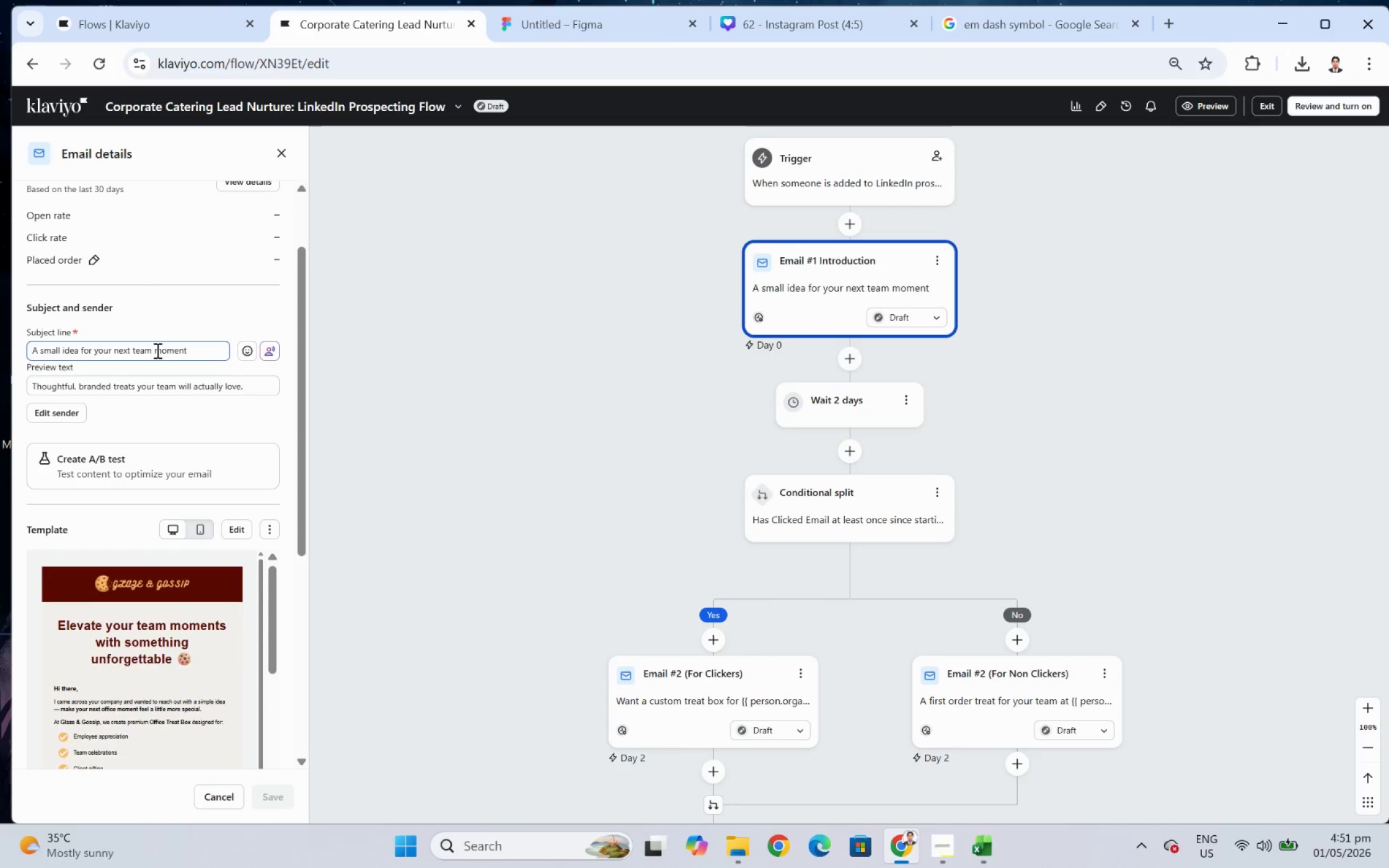 
left_click([115, 349])
 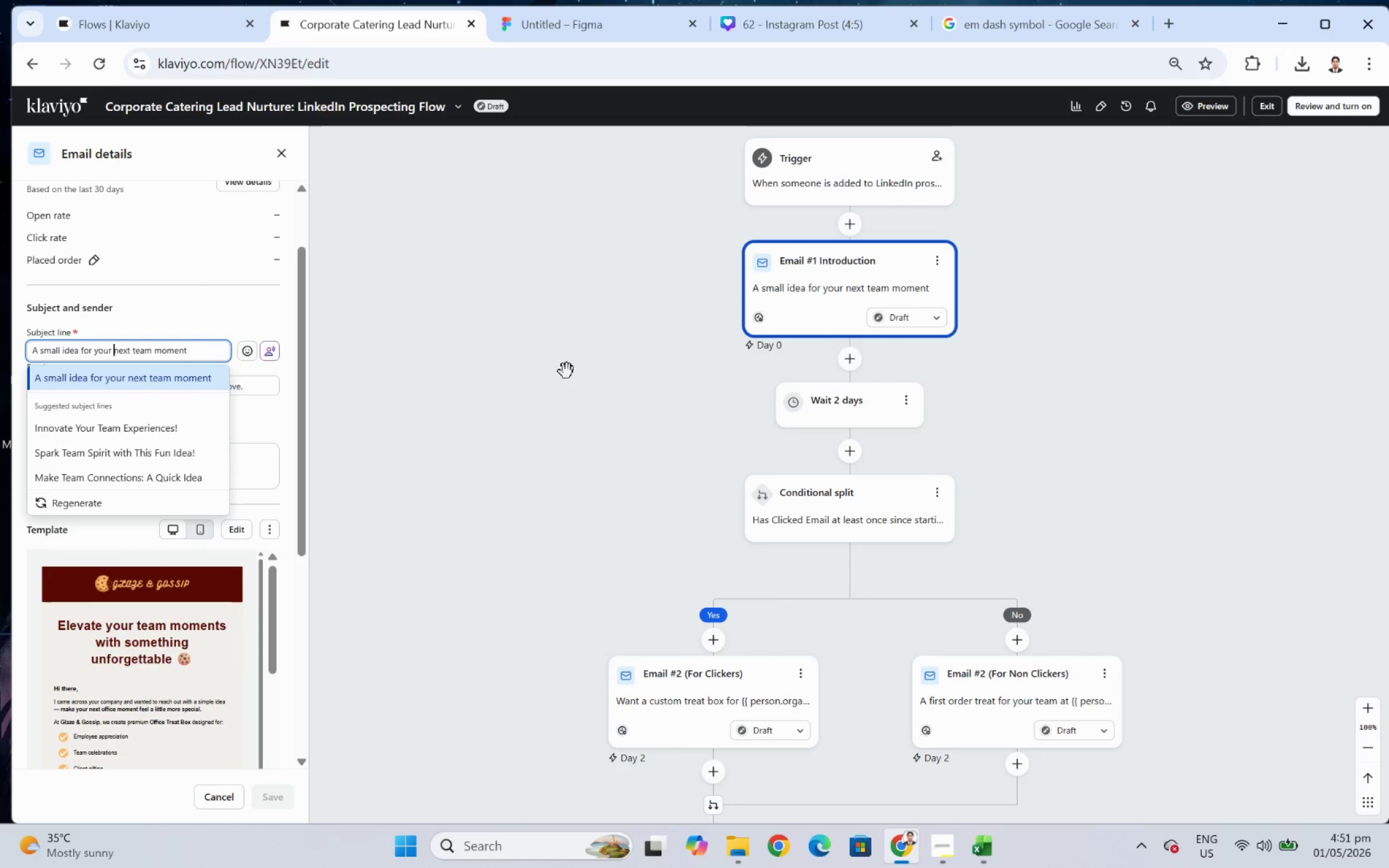 
wait(13.69)
 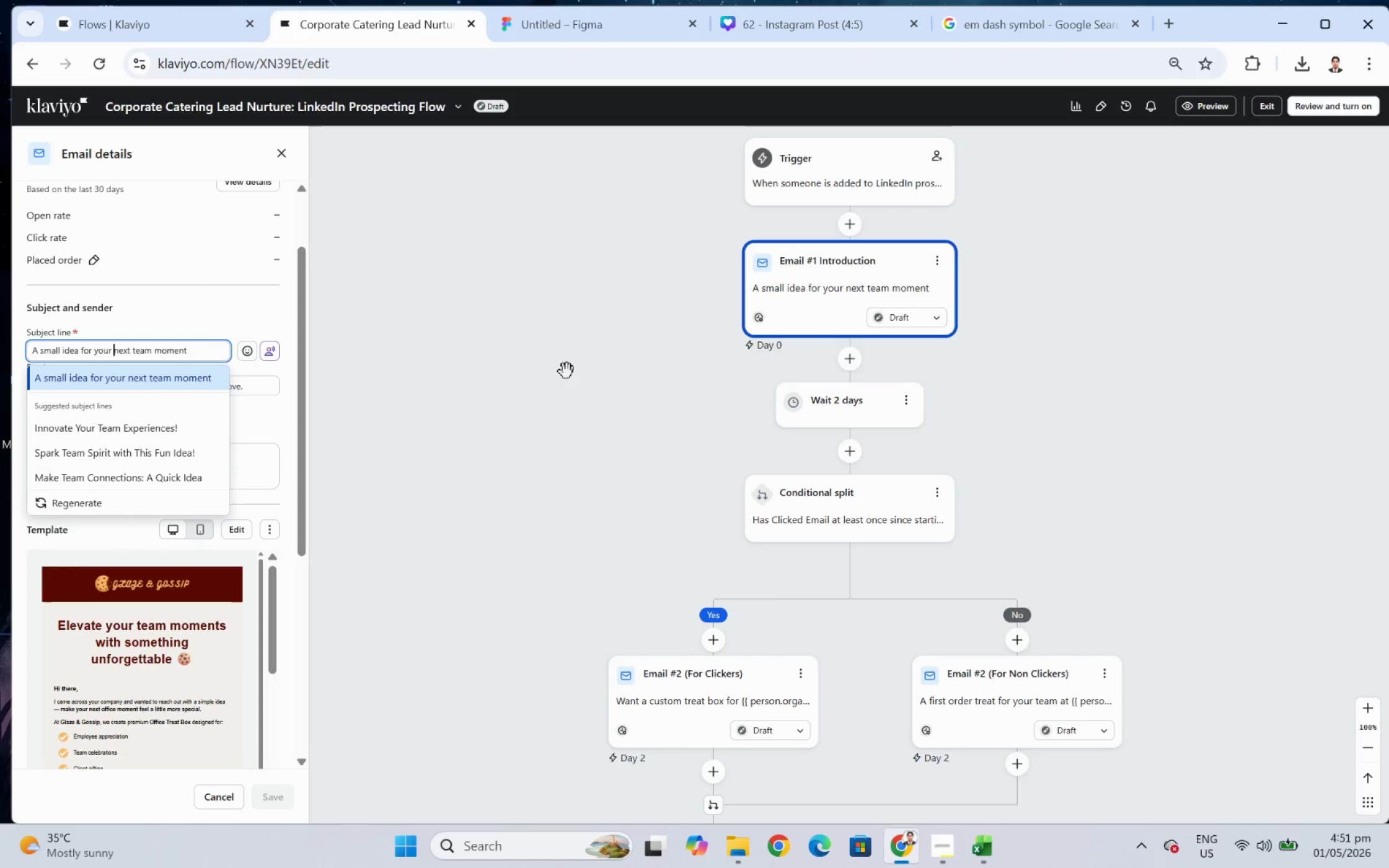 
left_click([1173, 442])
 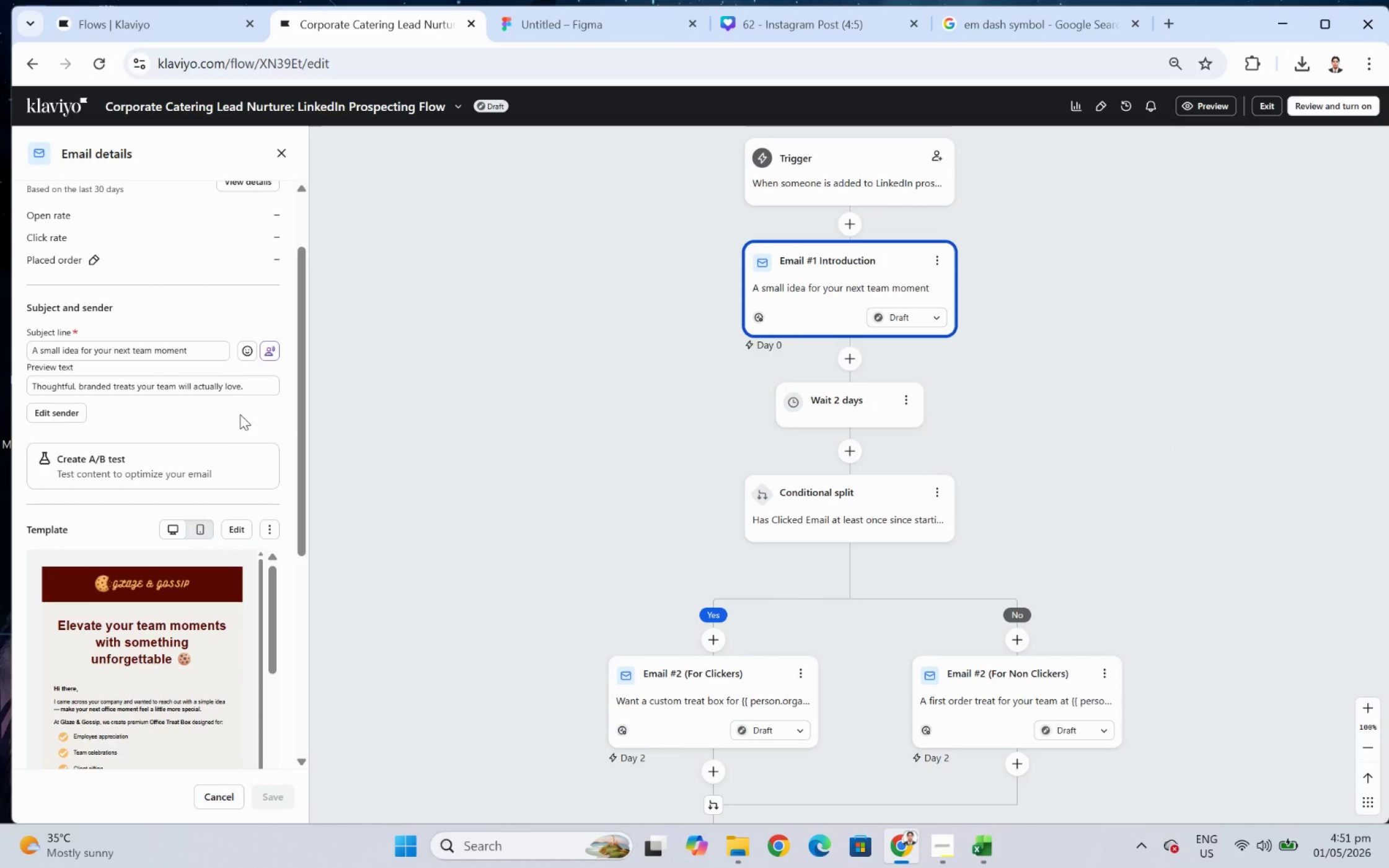 
scroll: coordinate [261, 559], scroll_direction: down, amount: 4.0
 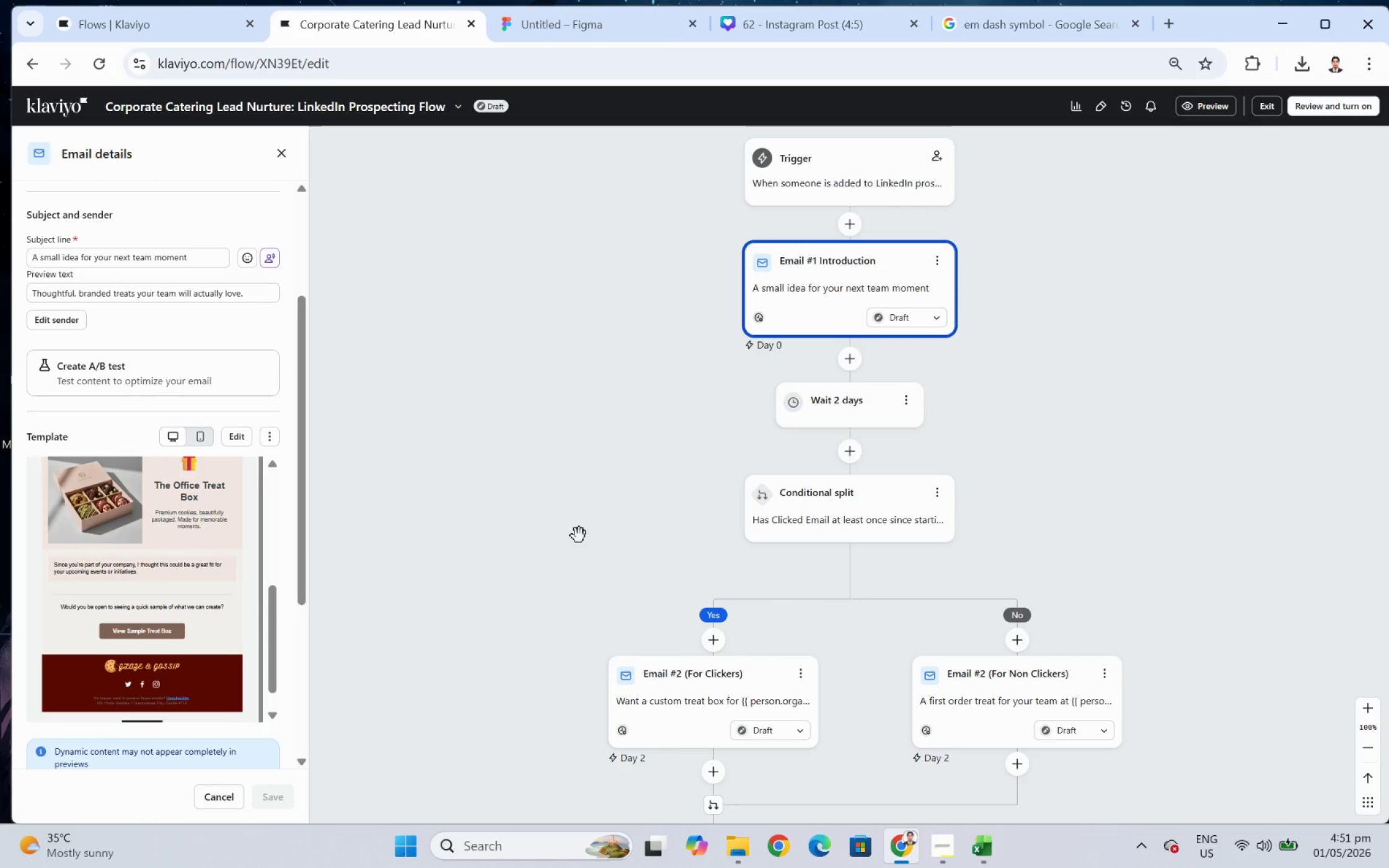 
scroll: coordinate [173, 568], scroll_direction: up, amount: 4.0
 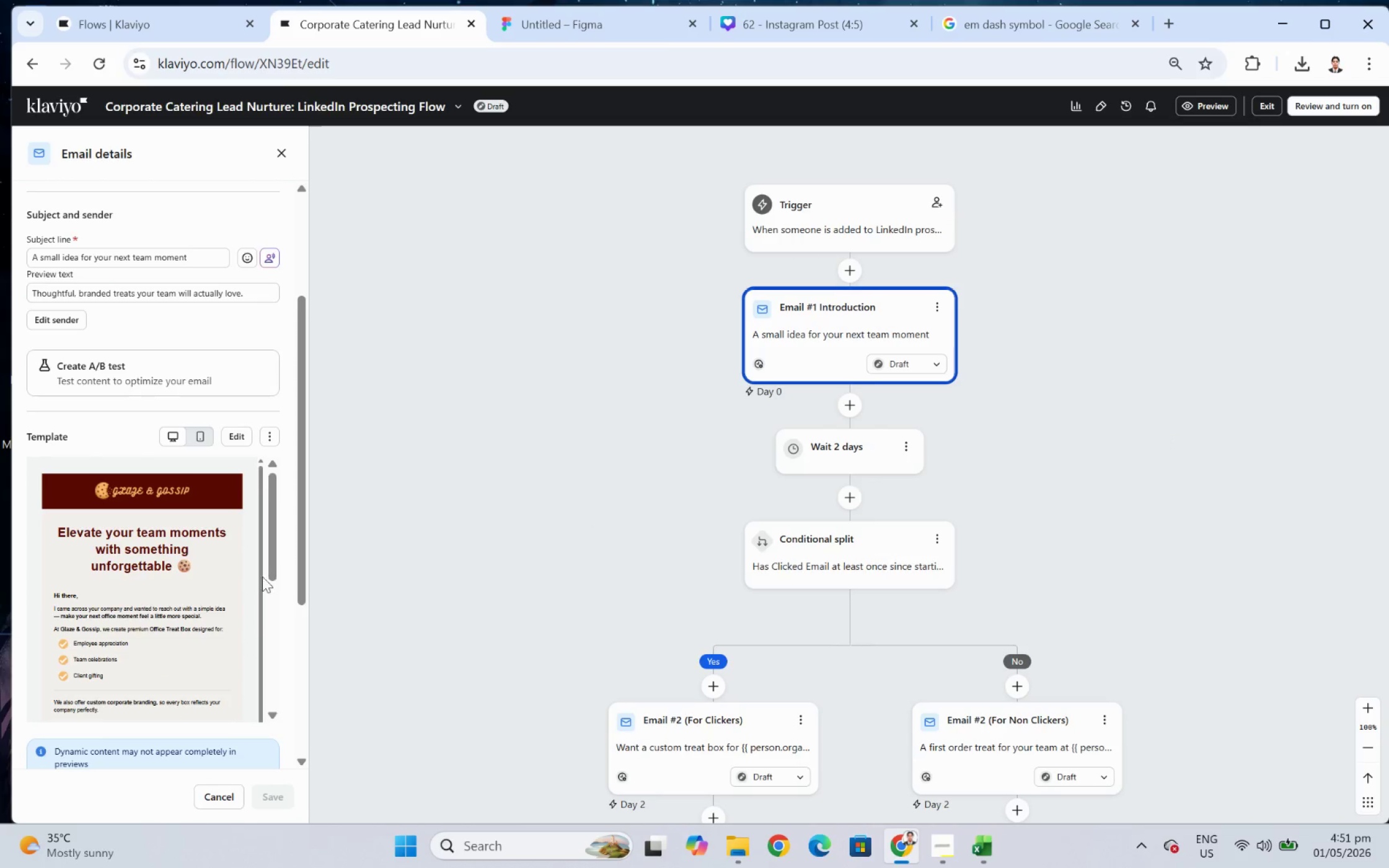 
scroll: coordinate [145, 585], scroll_direction: down, amount: 1.0
 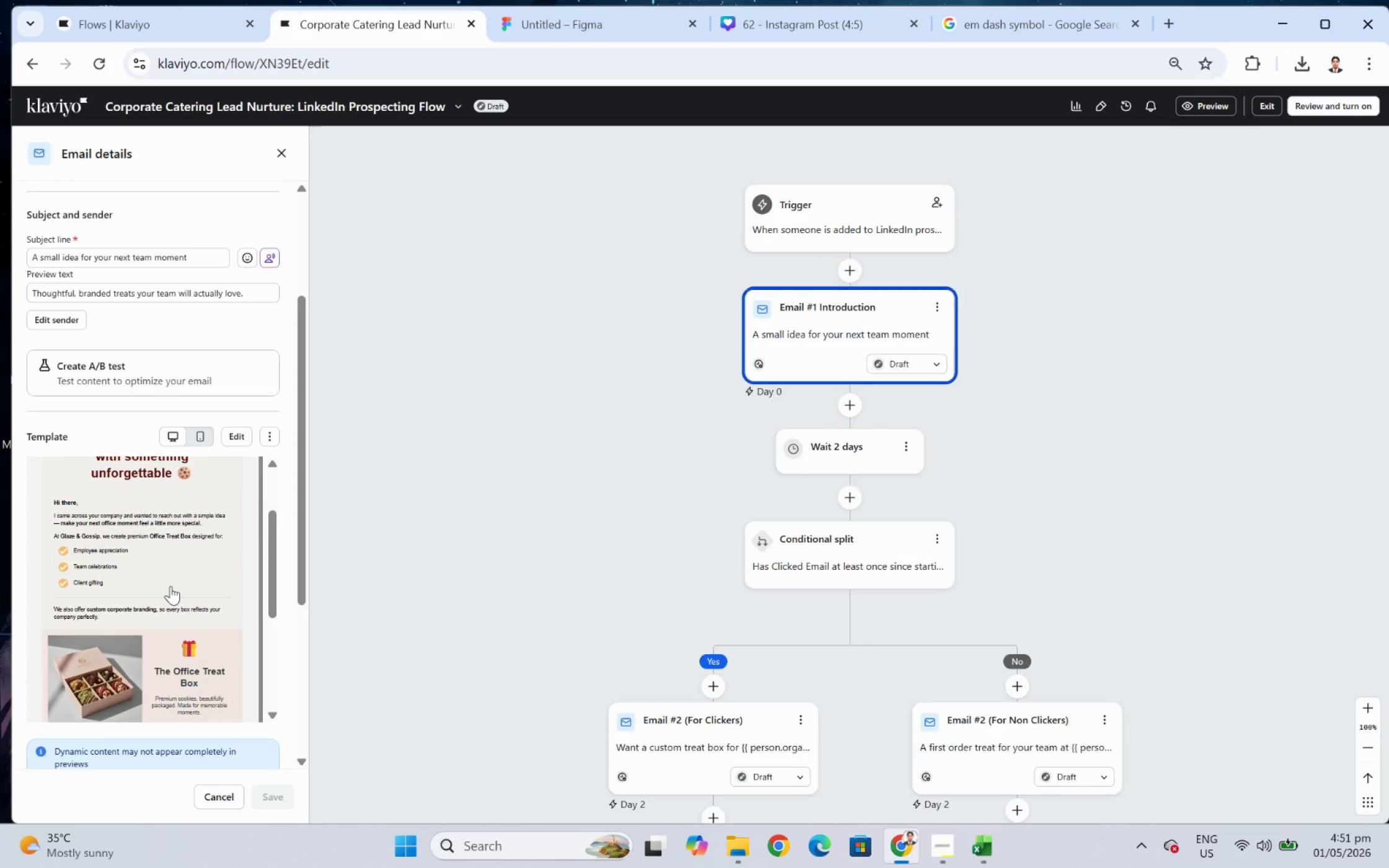 
scroll: coordinate [172, 586], scroll_direction: up, amount: 1.0
 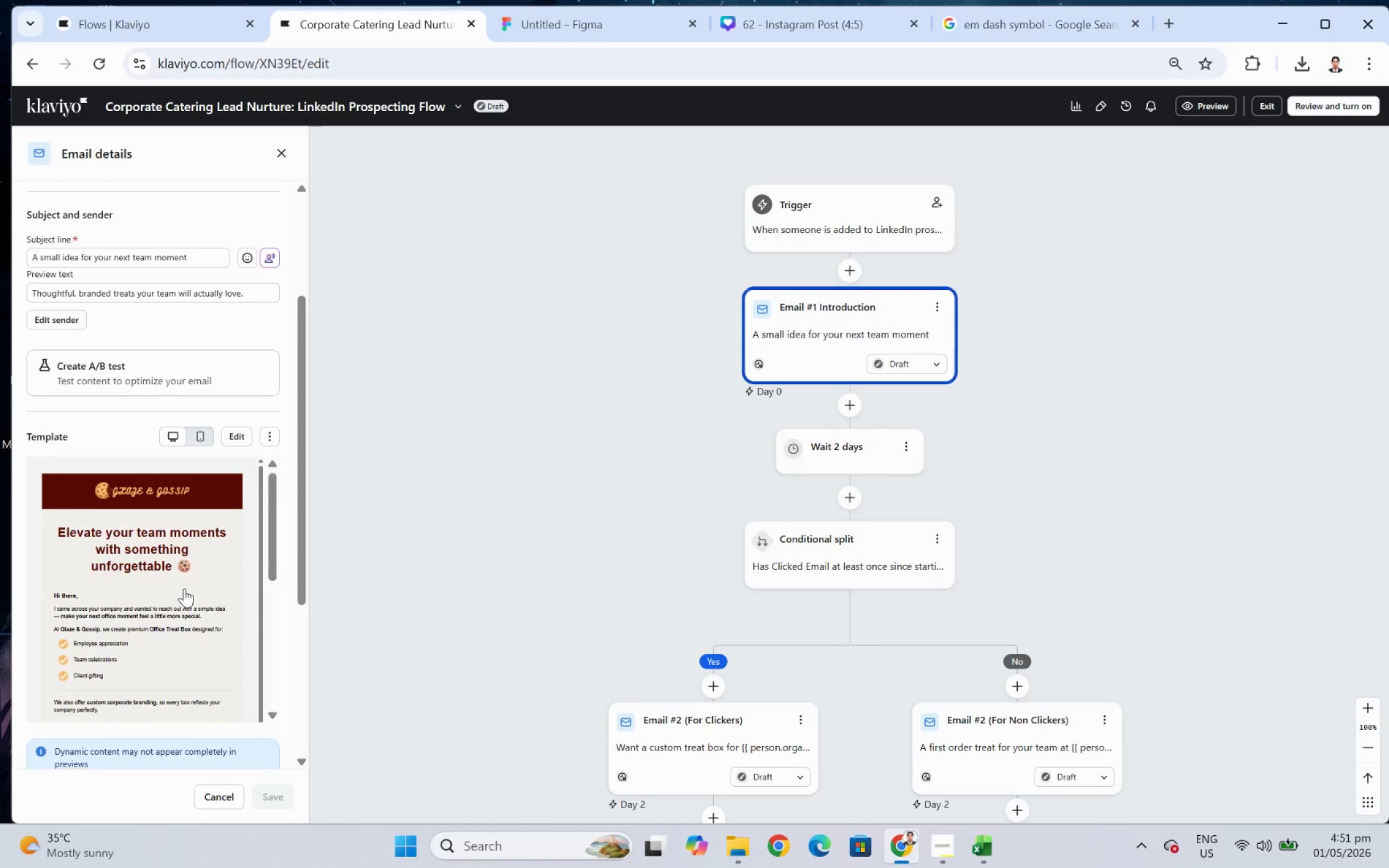 
scroll: coordinate [184, 588], scroll_direction: down, amount: 2.0
 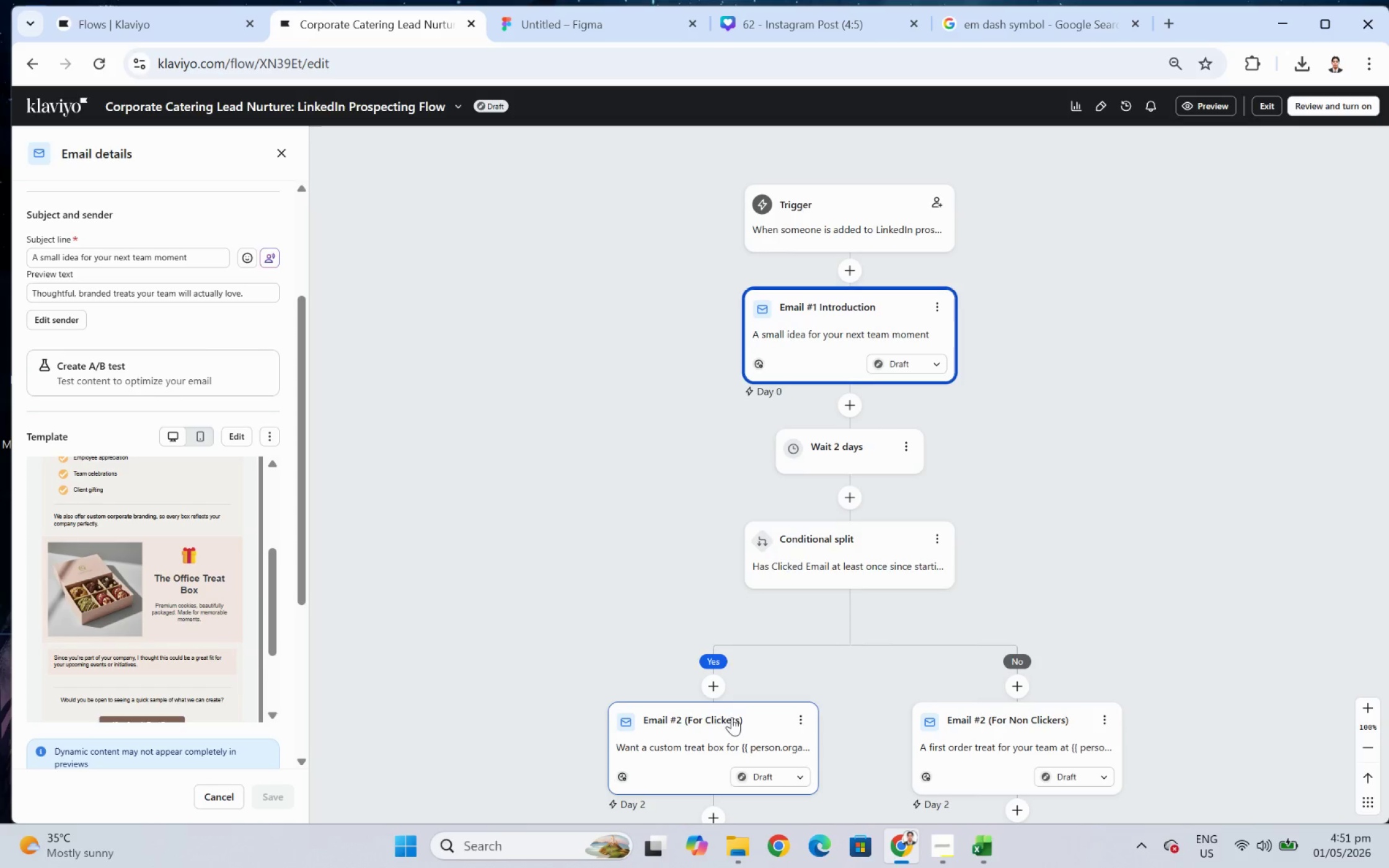 
left_click([728, 722])
 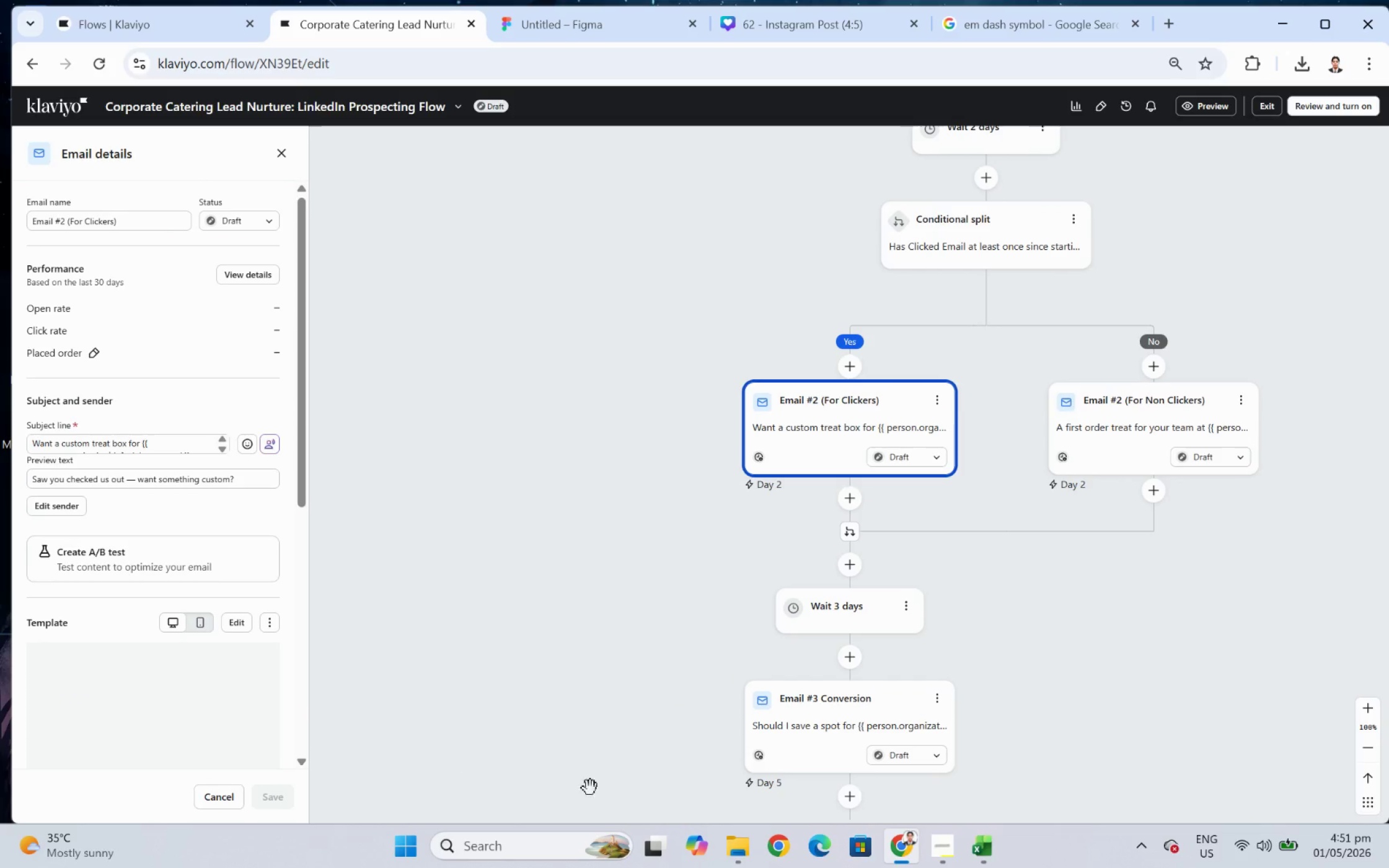 
left_click([946, 855])